 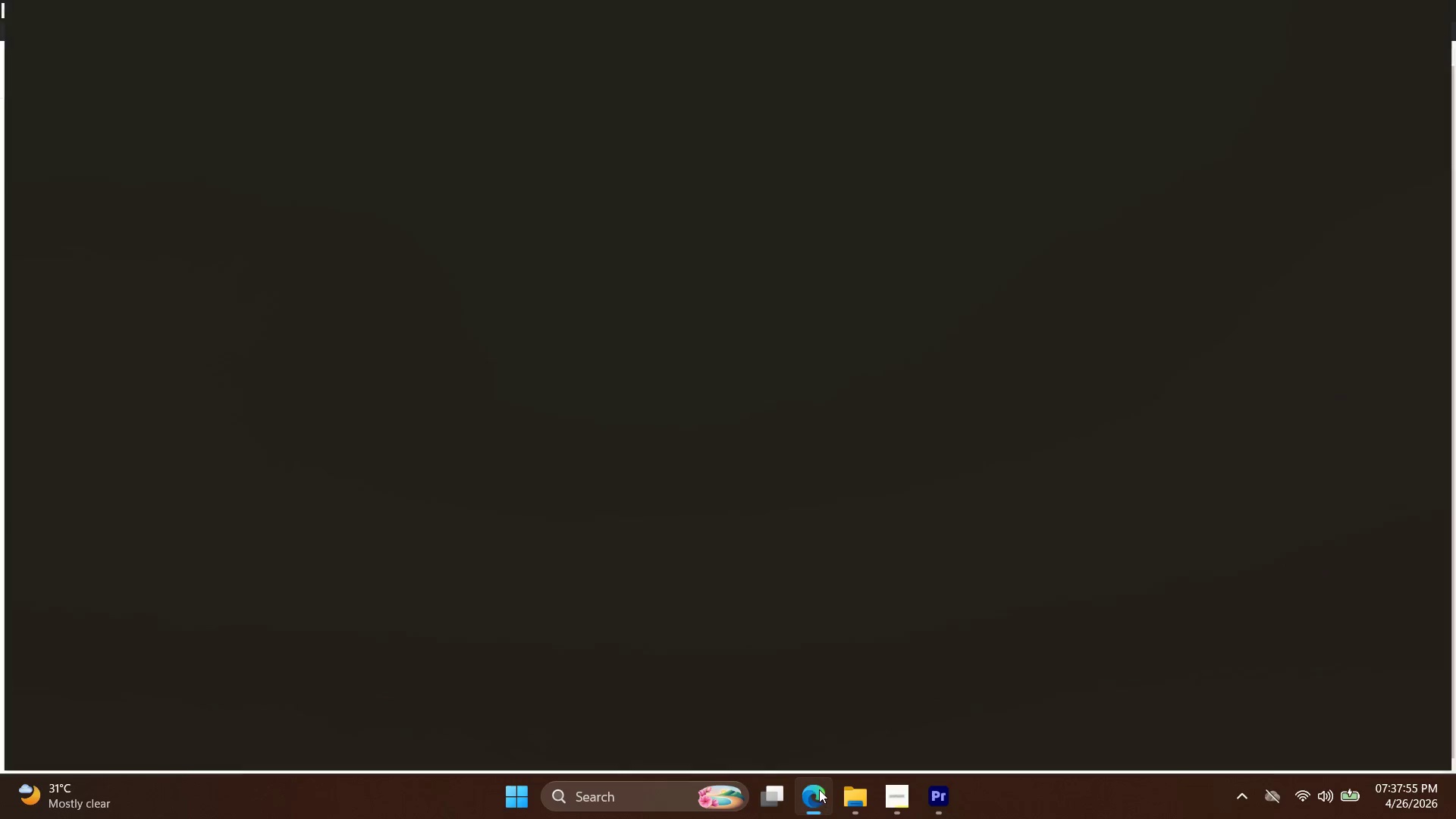 
left_click([789, 87])
 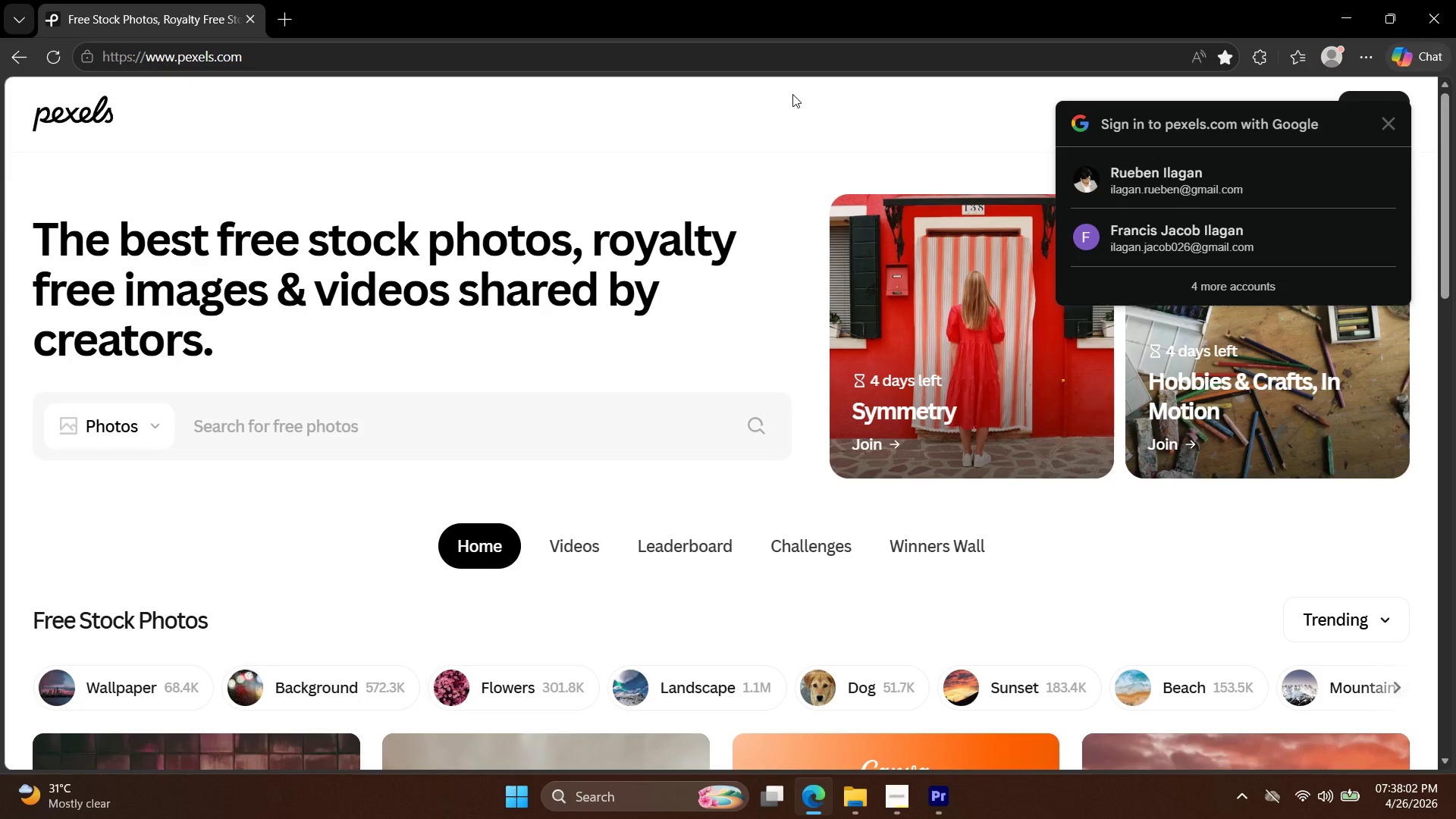 
wait(10.25)
 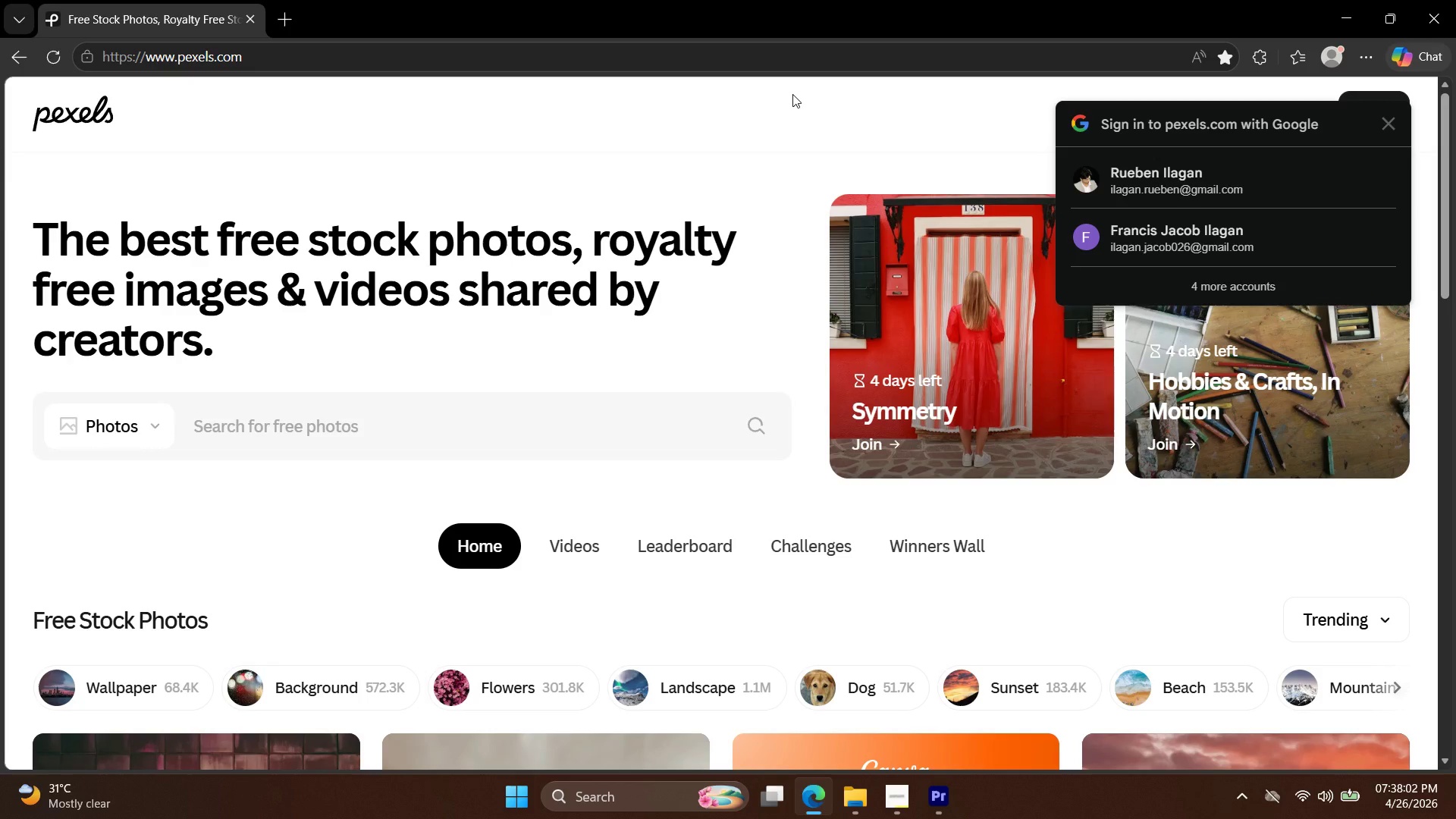 
left_click([532, 362])
 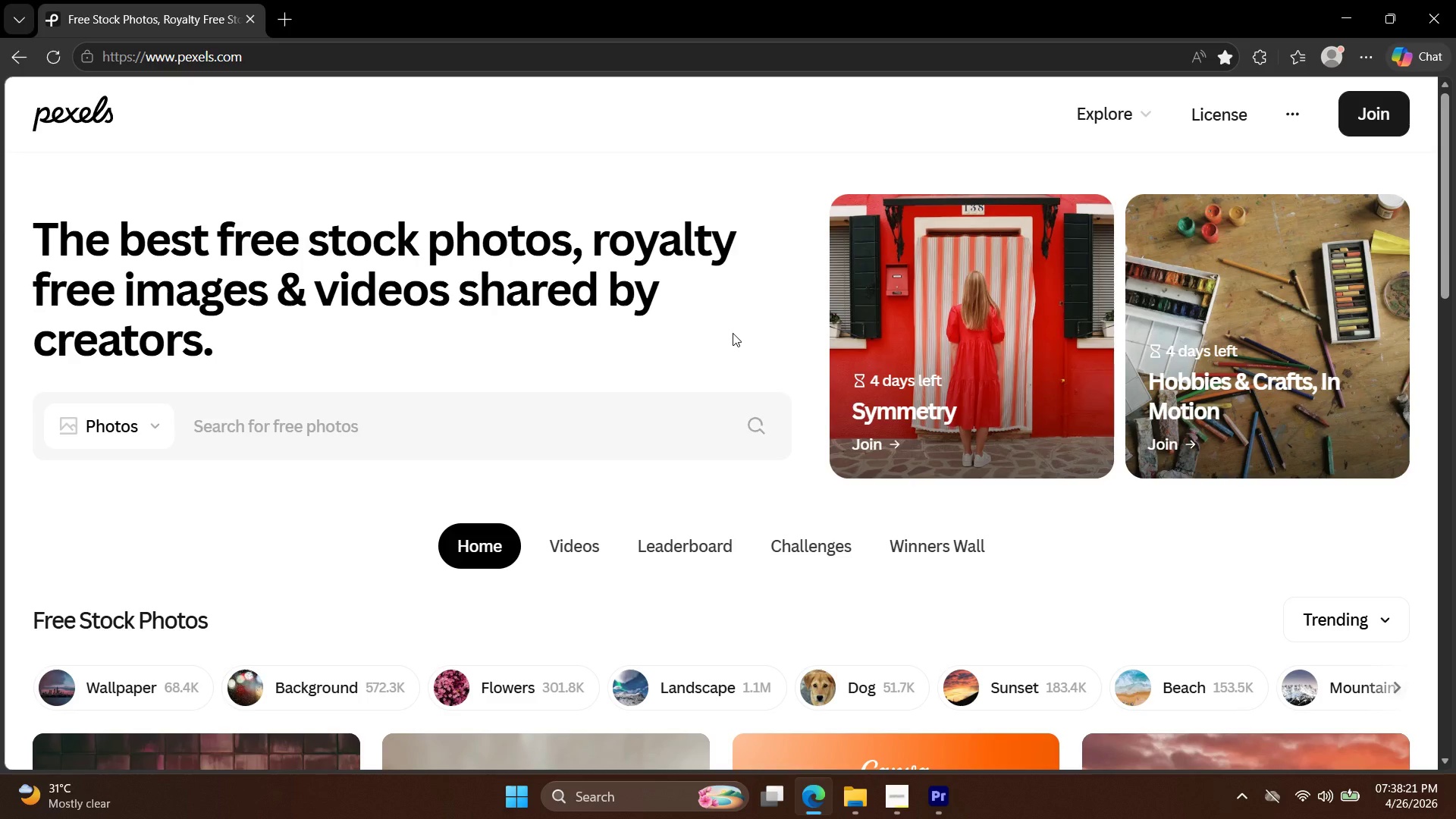 
wait(19.34)
 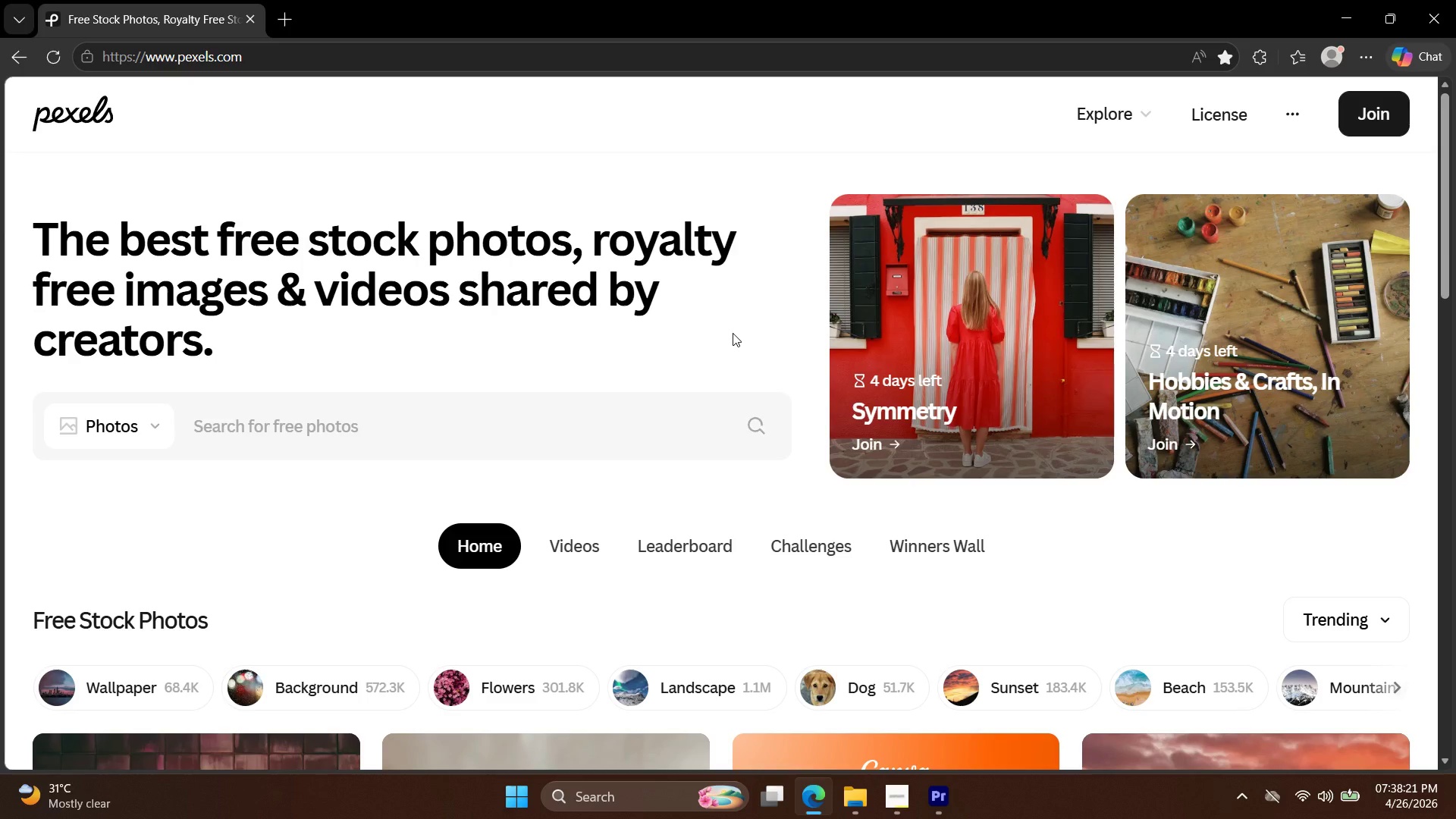 
left_click([123, 532])
 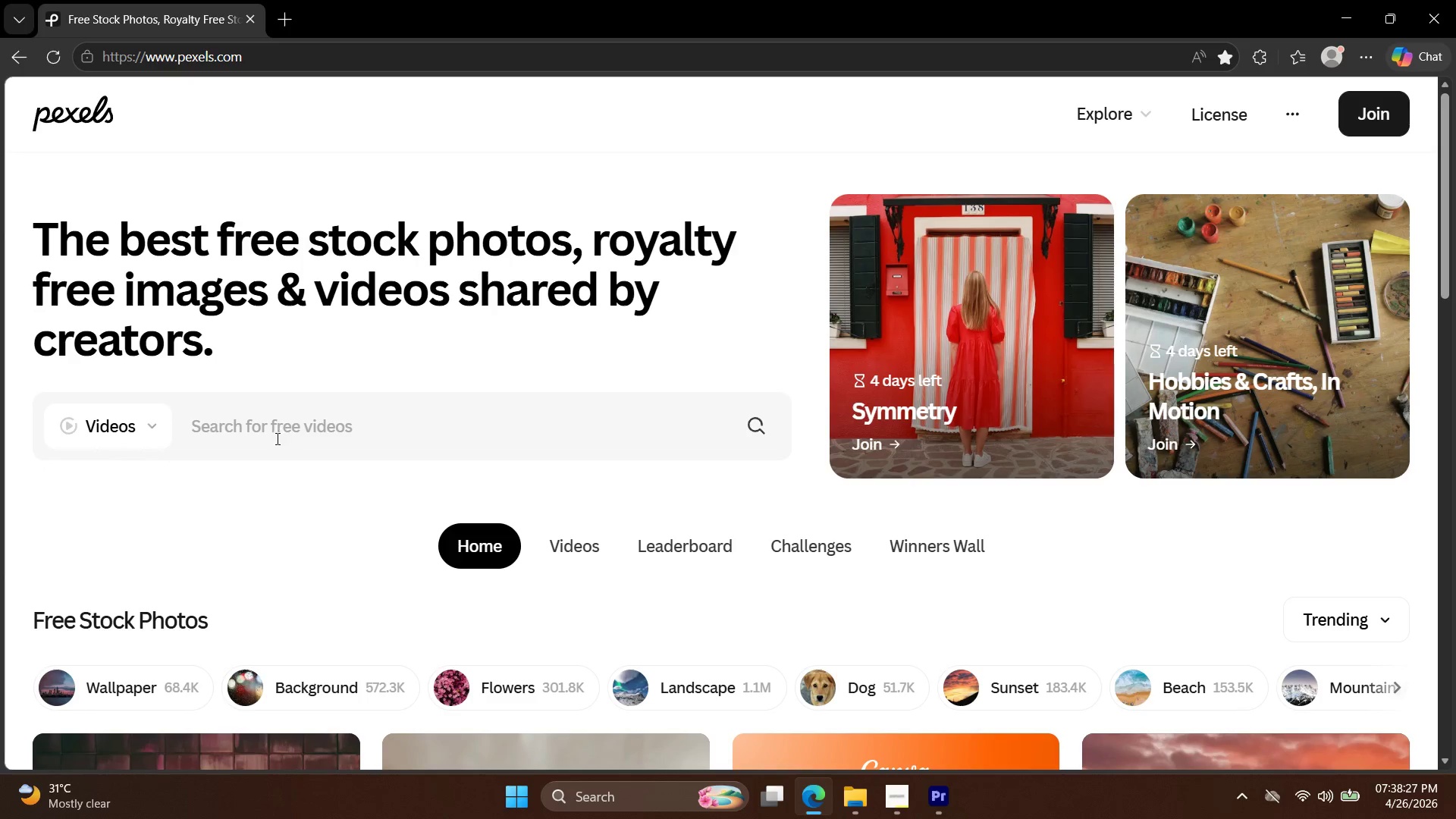 
left_click([284, 428])
 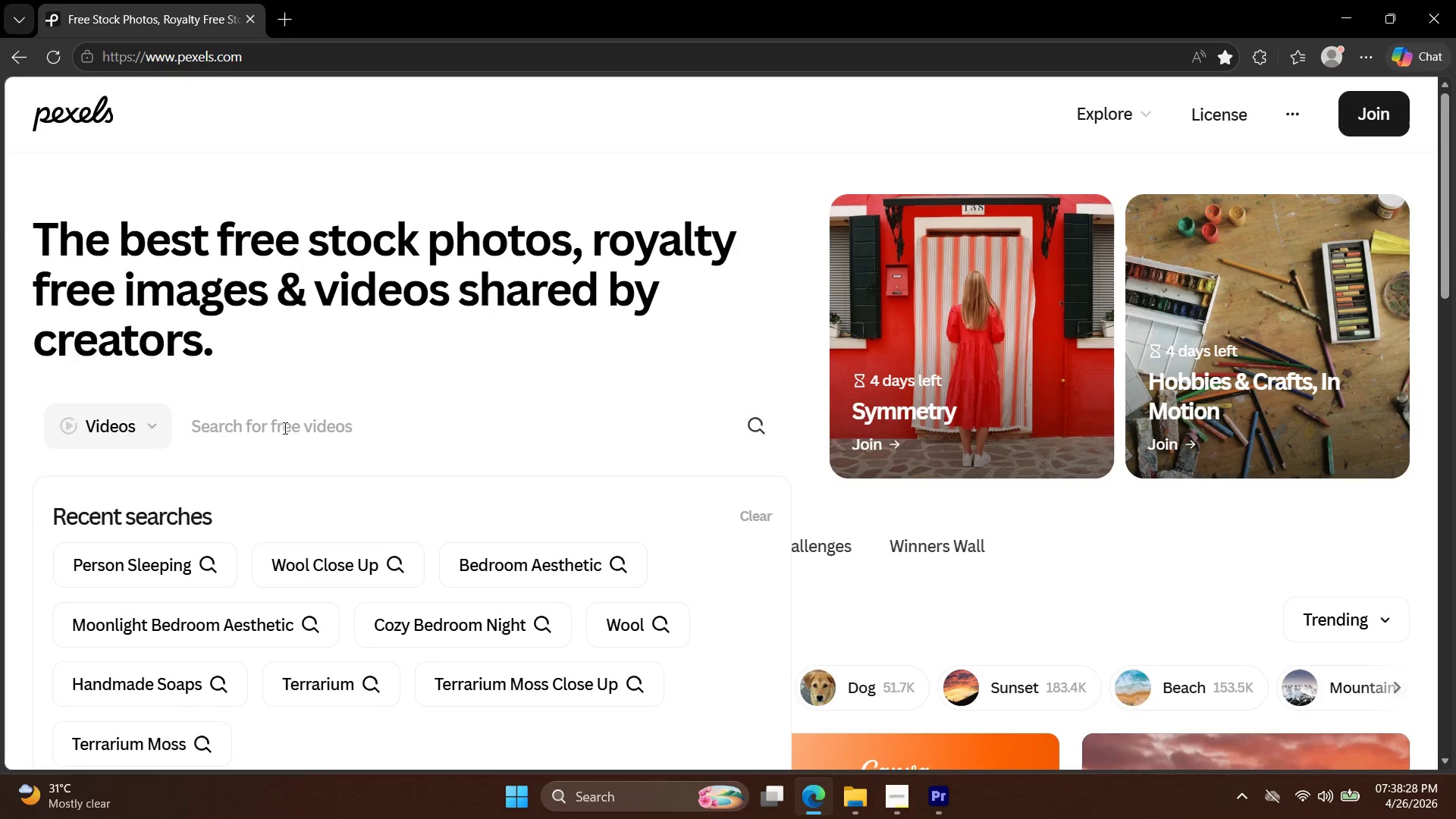 
type(moss close up)
 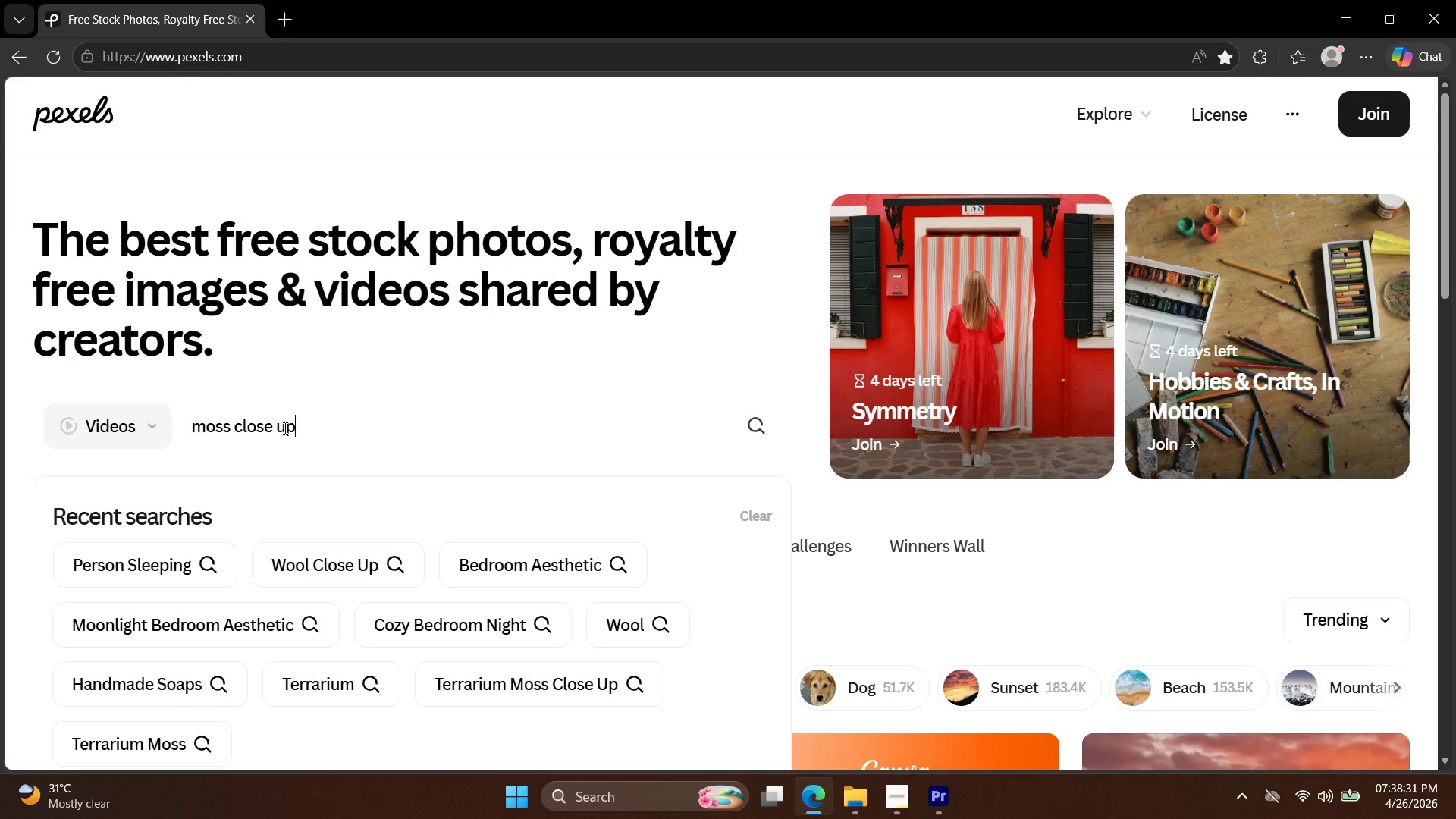 
key(Enter)
 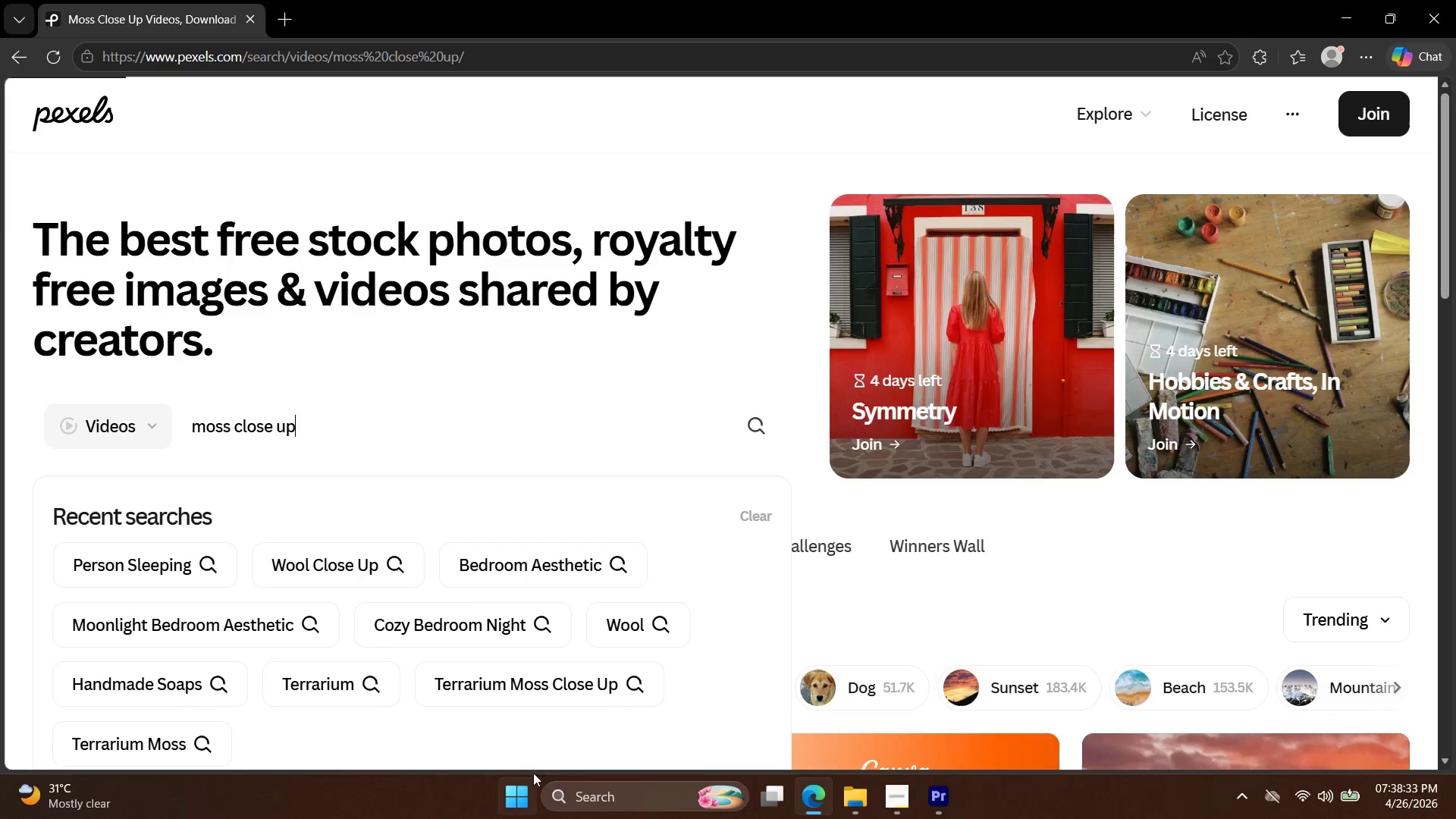 
left_click([903, 805])